 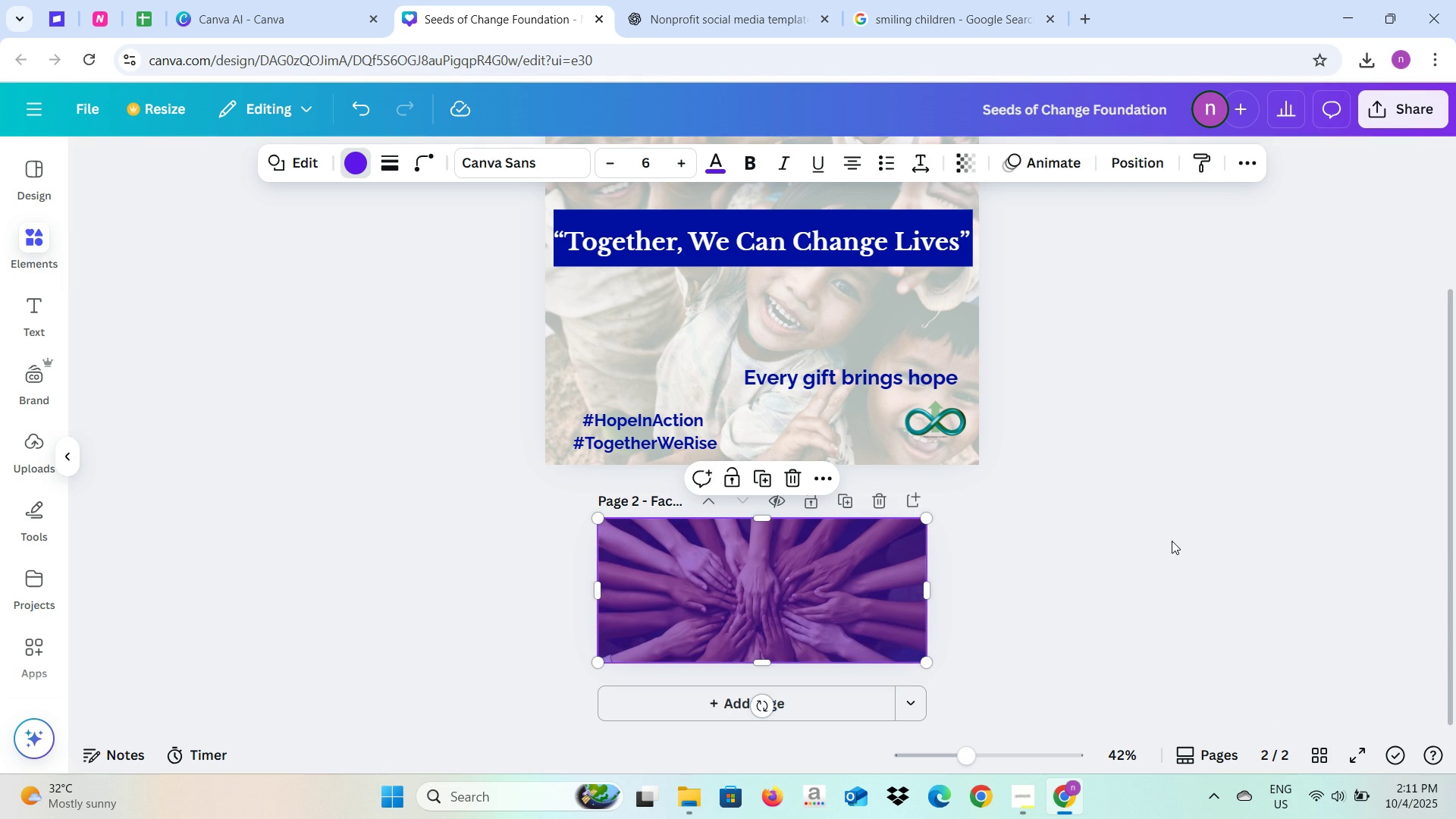 
left_click([1243, 522])
 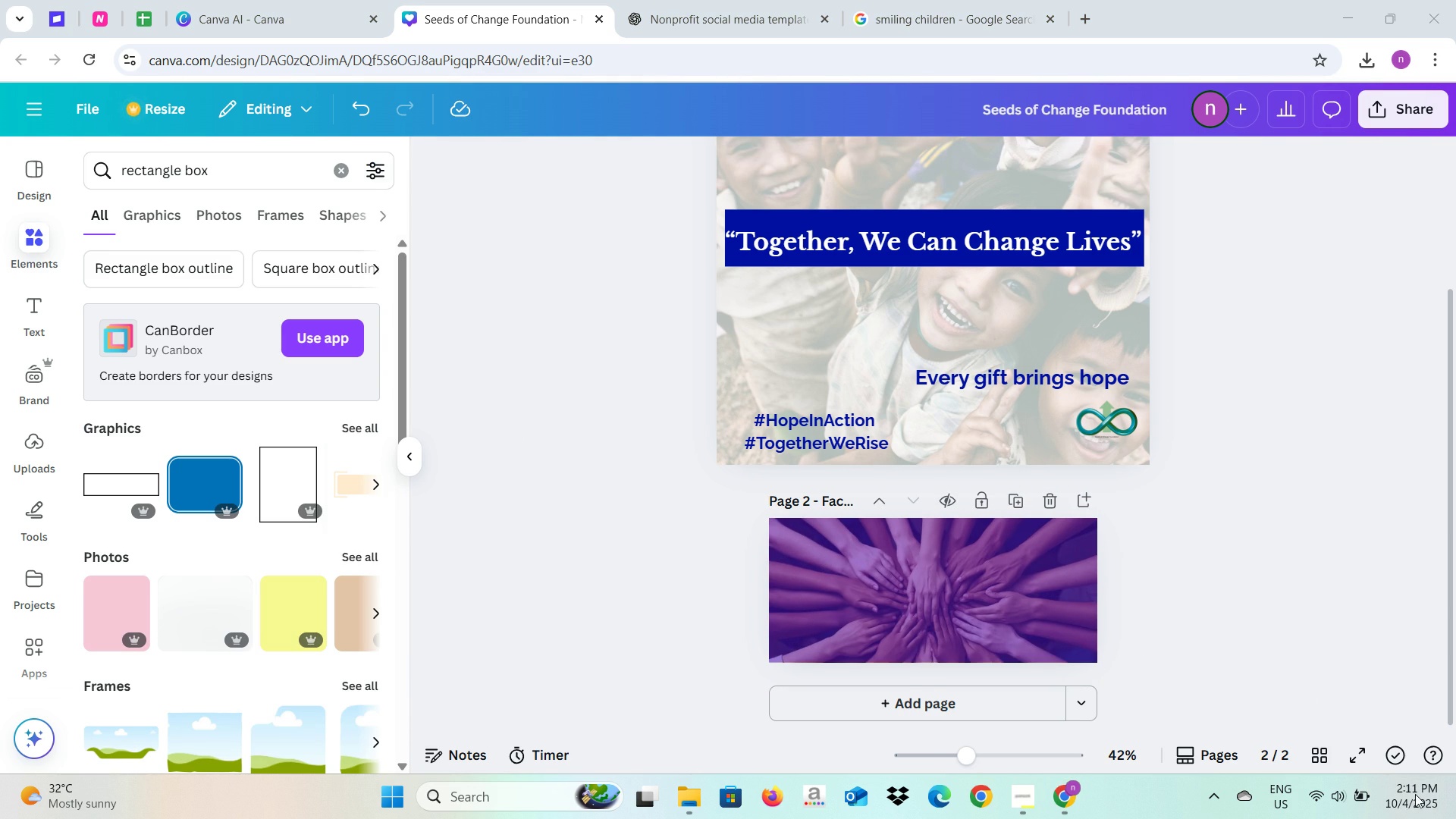 
left_click([1410, 794])
 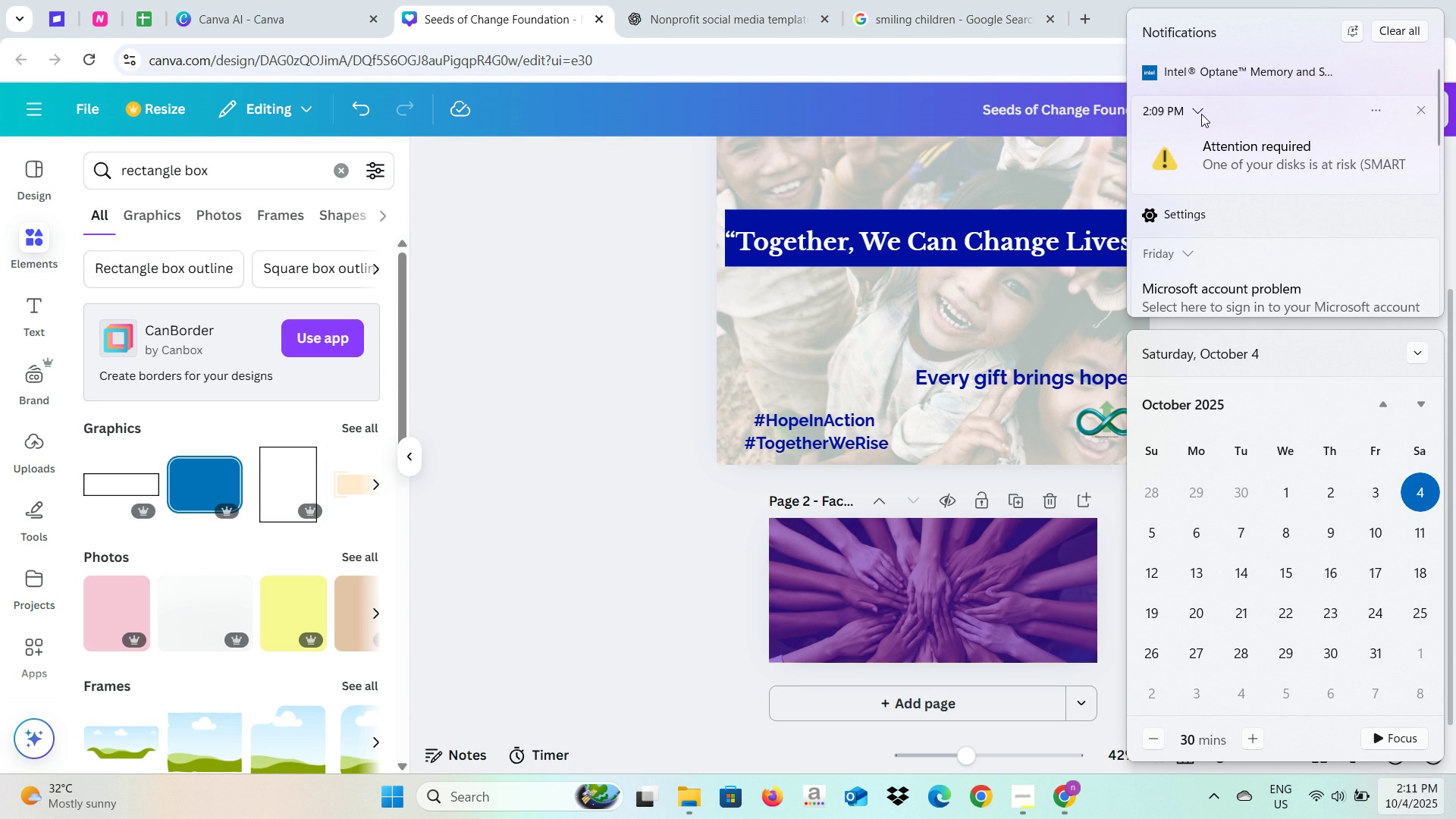 
wait(5.37)
 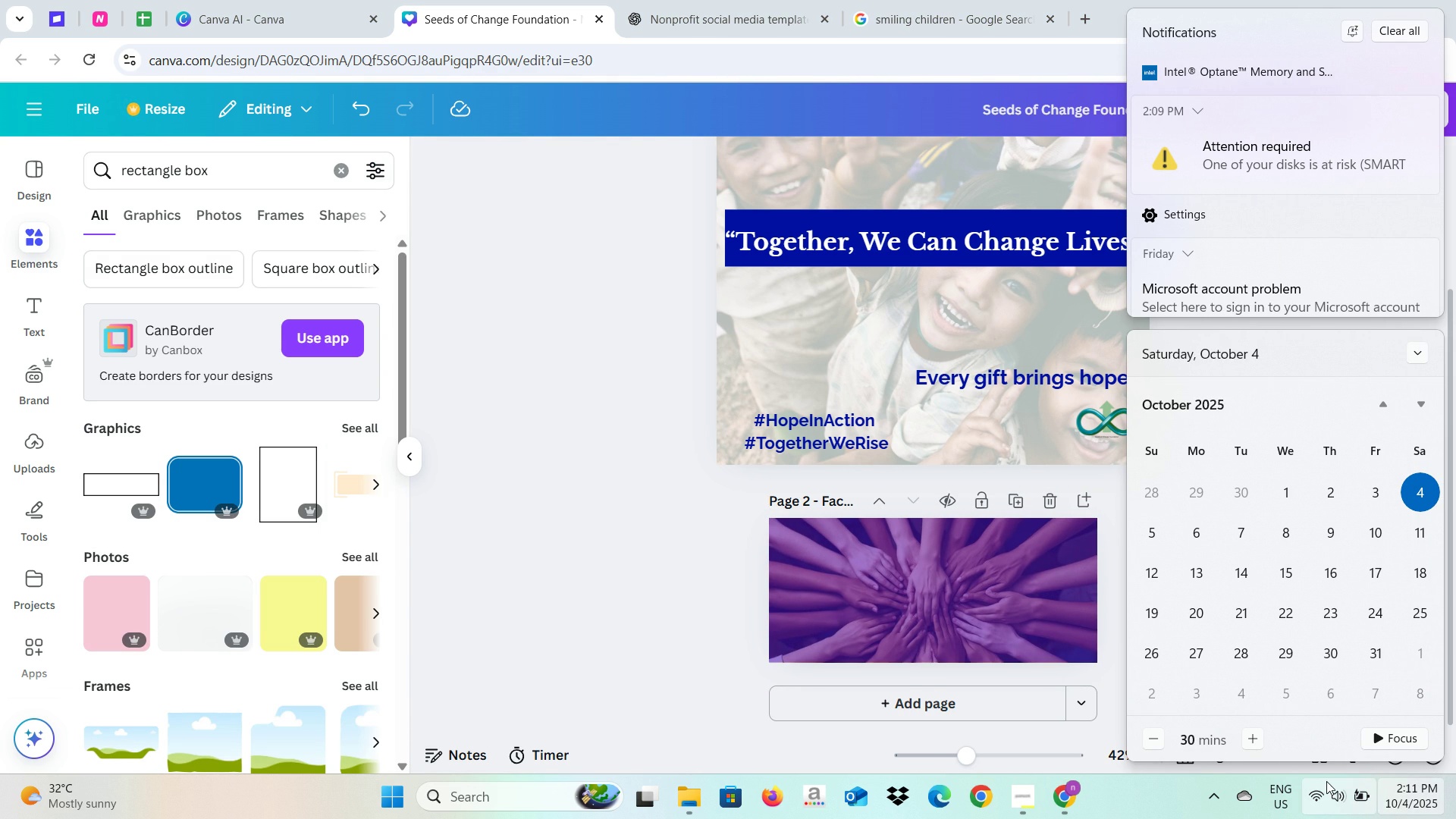 
left_click([1198, 114])
 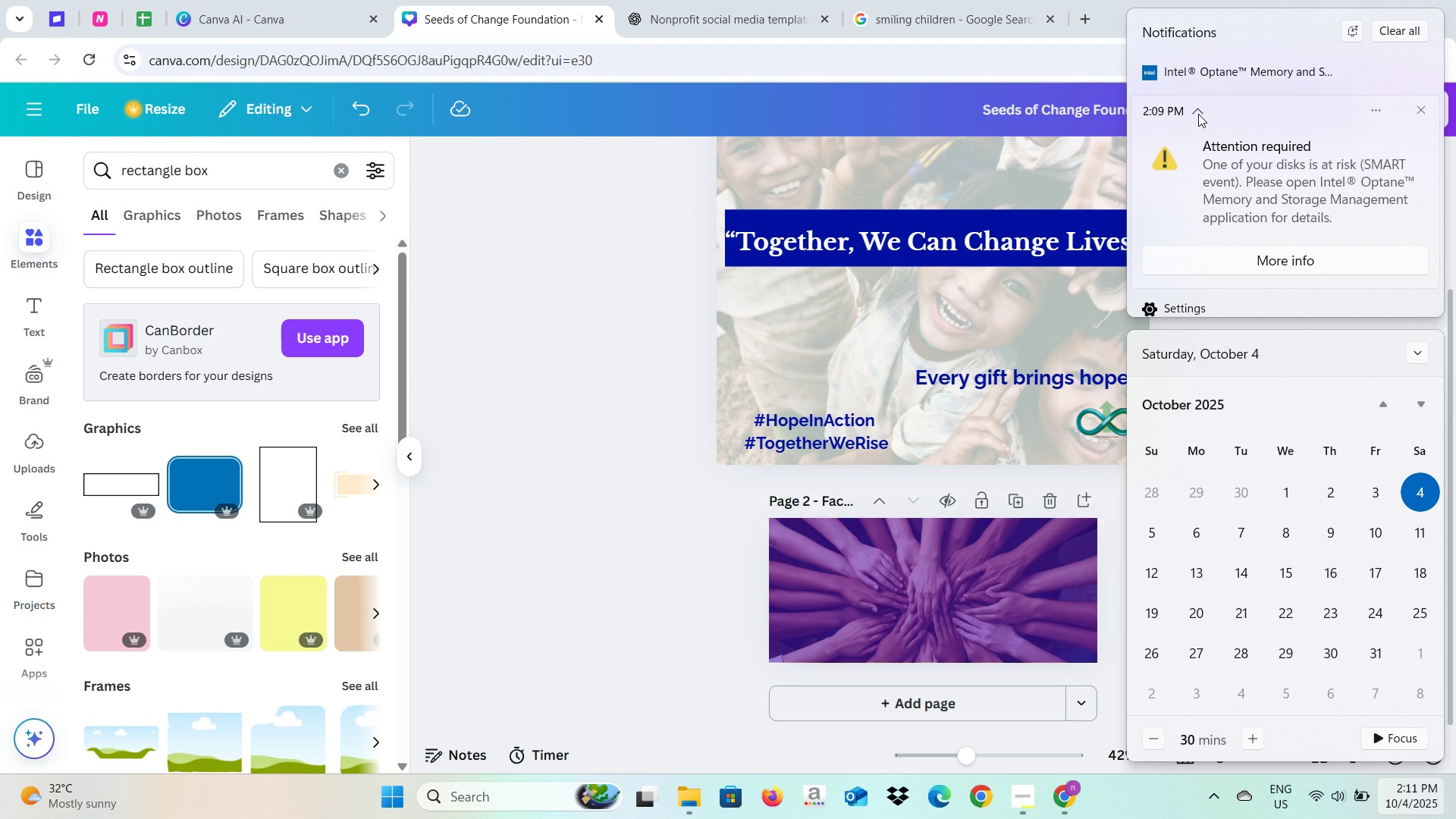 
wait(9.86)
 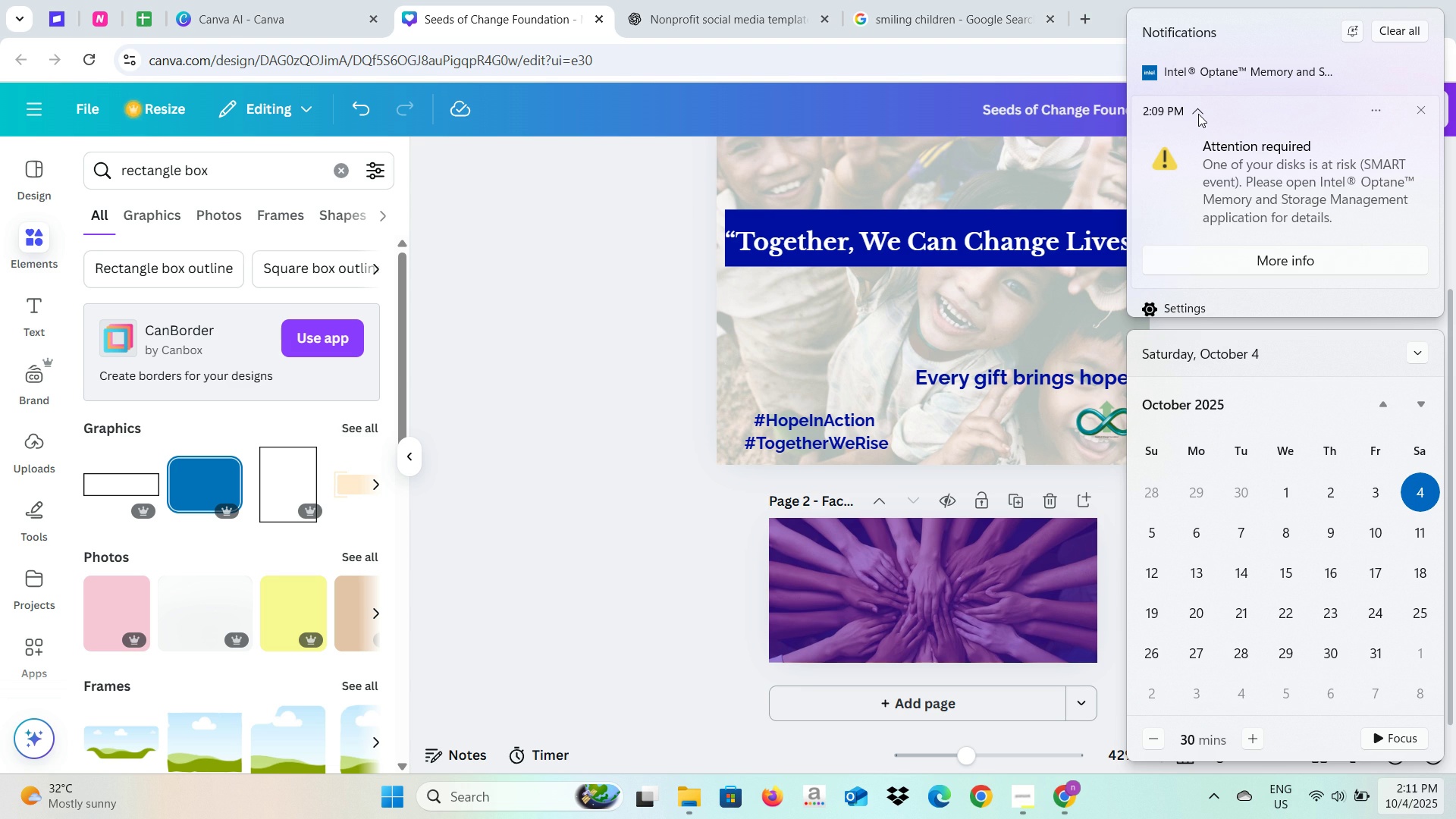 
left_click([625, 352])
 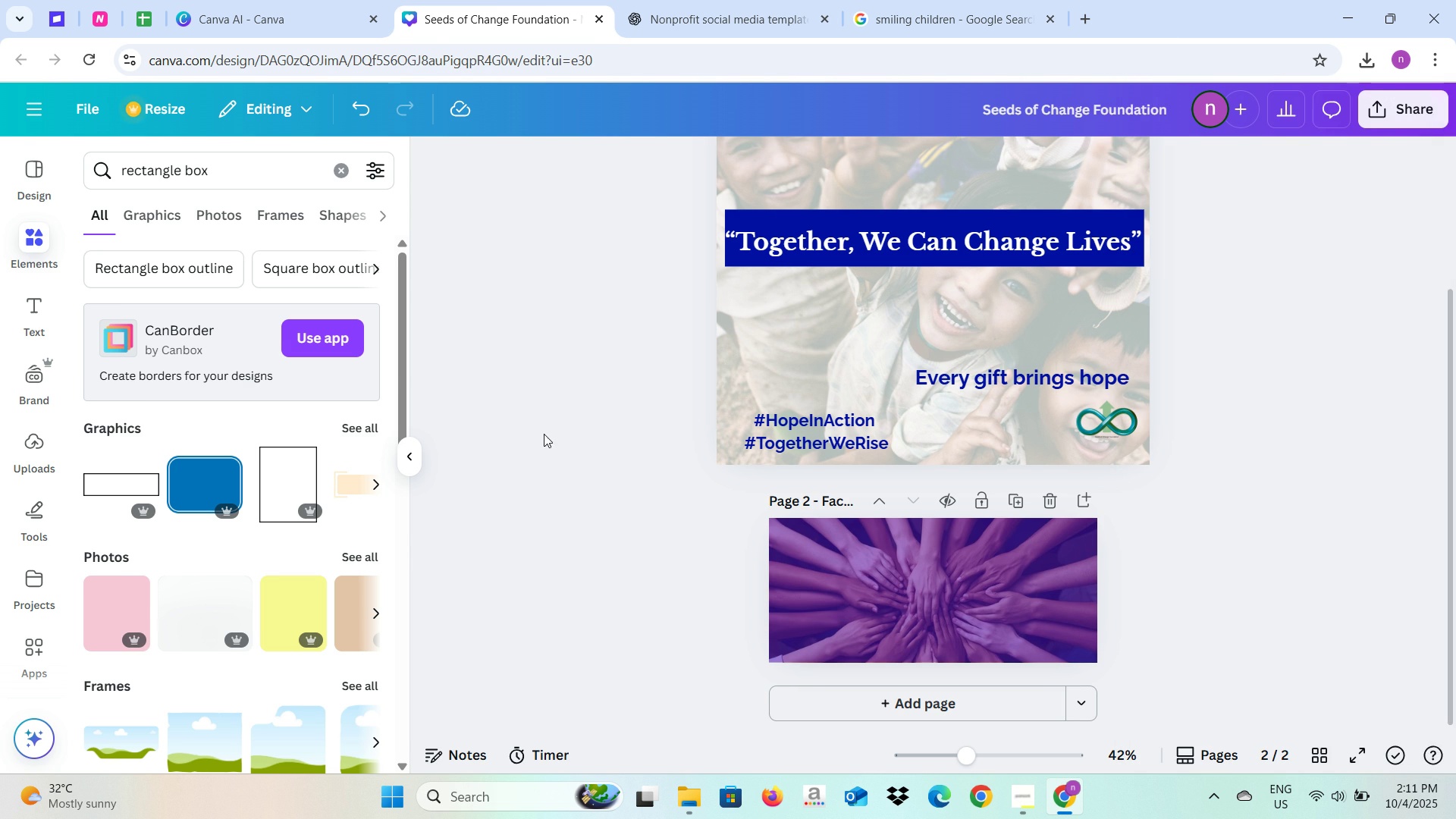 
left_click([599, 460])
 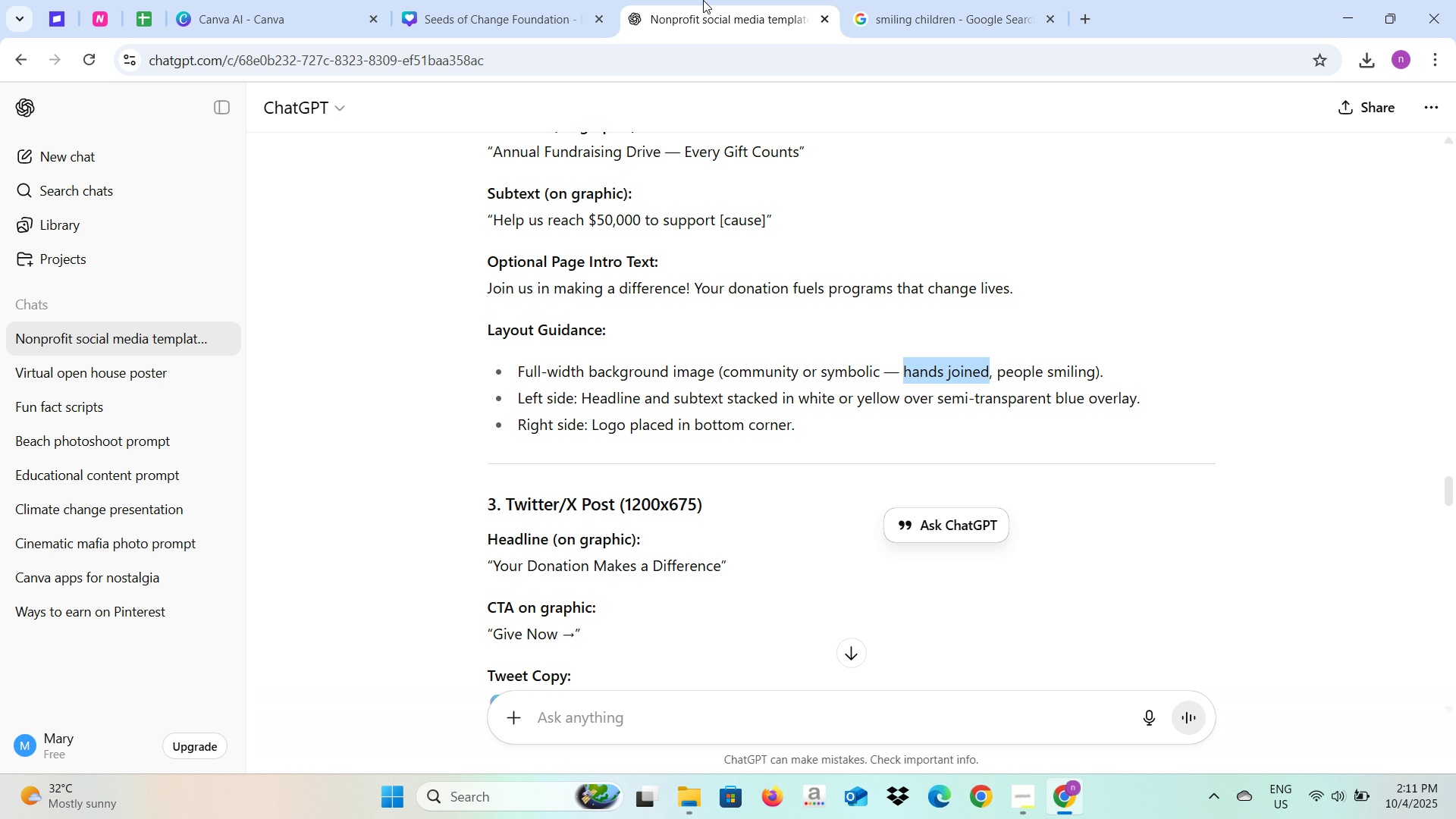 
left_click([703, 0])
 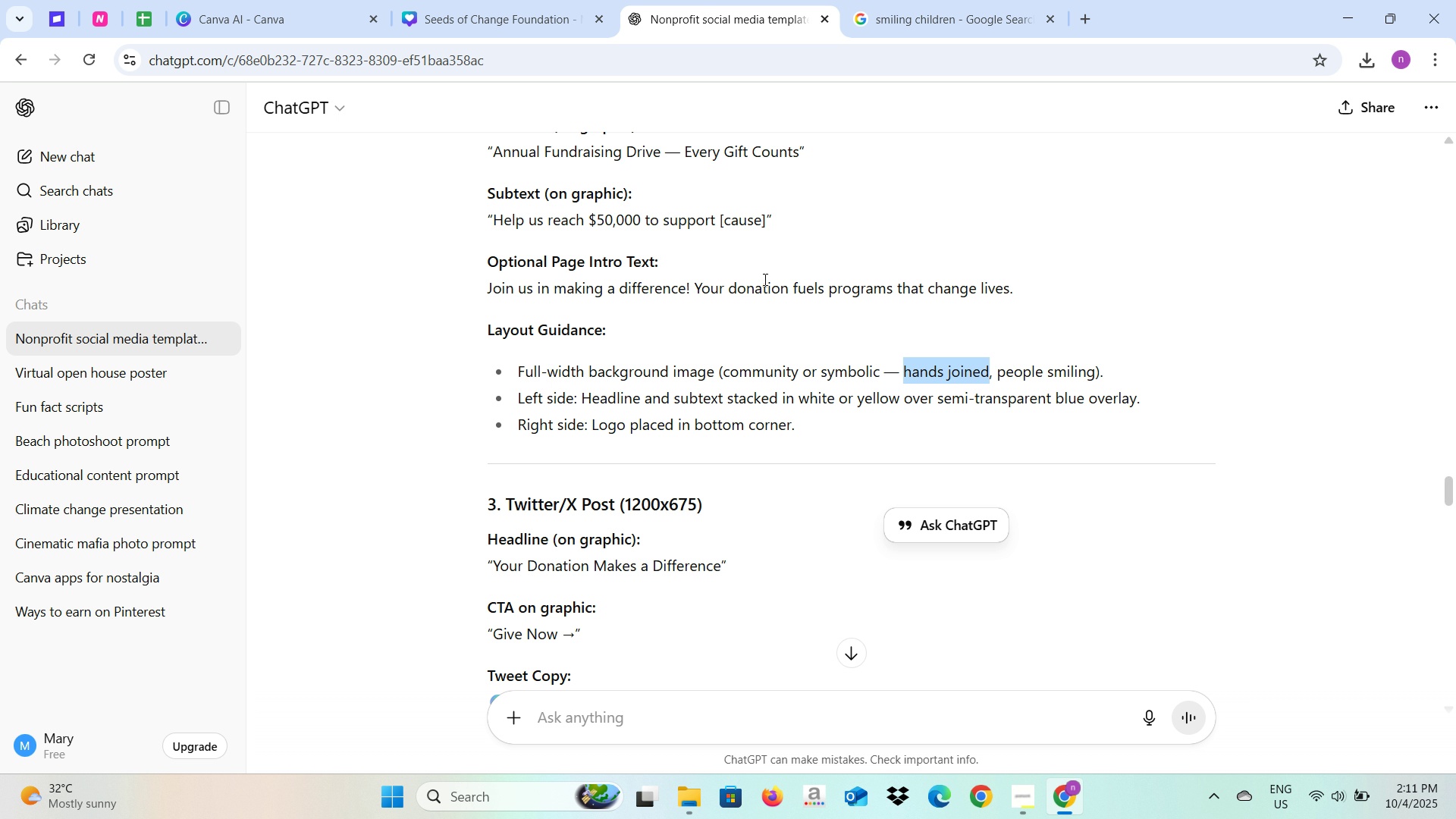 
wait(12.82)
 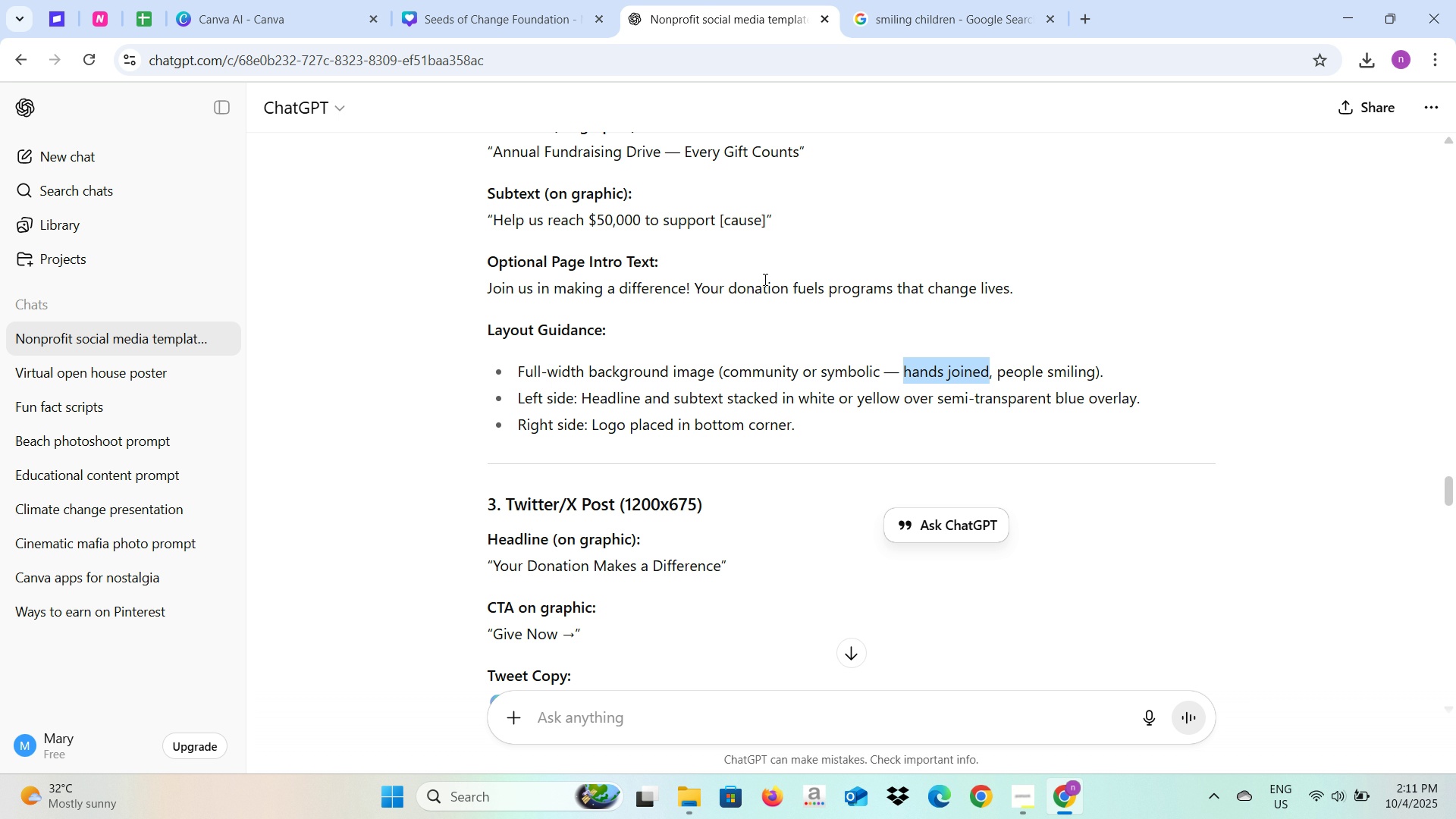 
left_click([523, 15])
 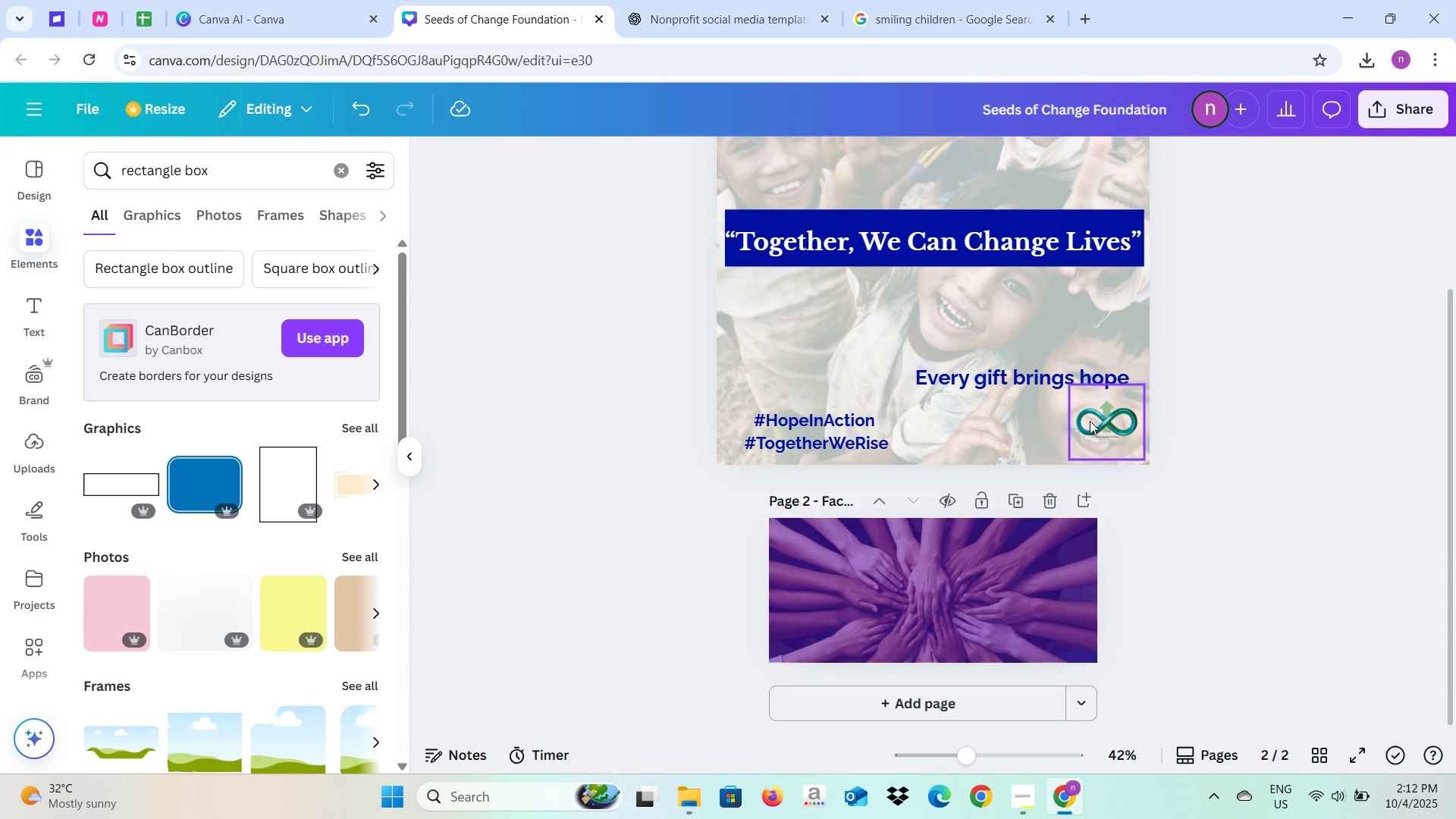 
left_click([1094, 420])